 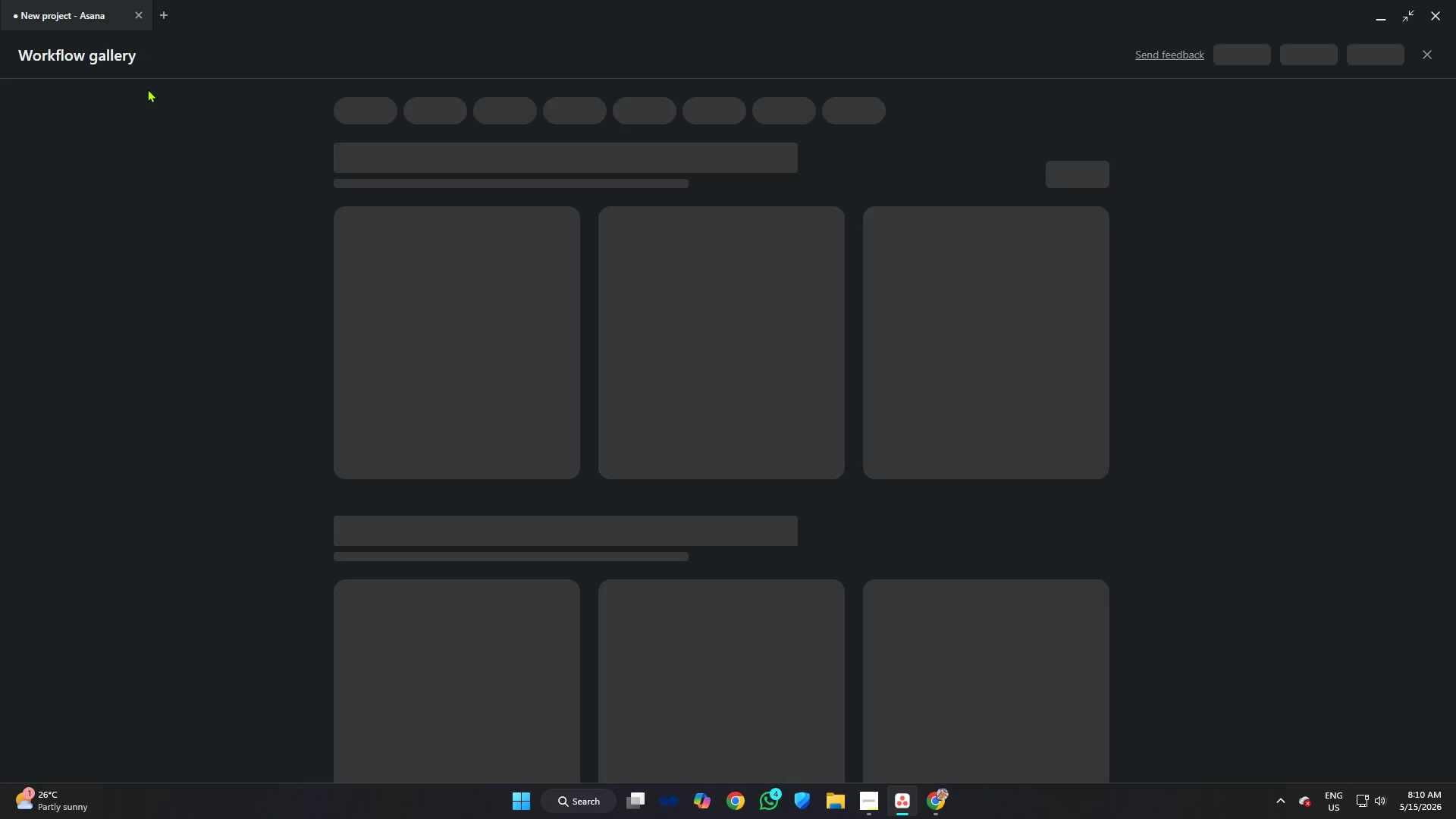 
left_click([1357, 55])
 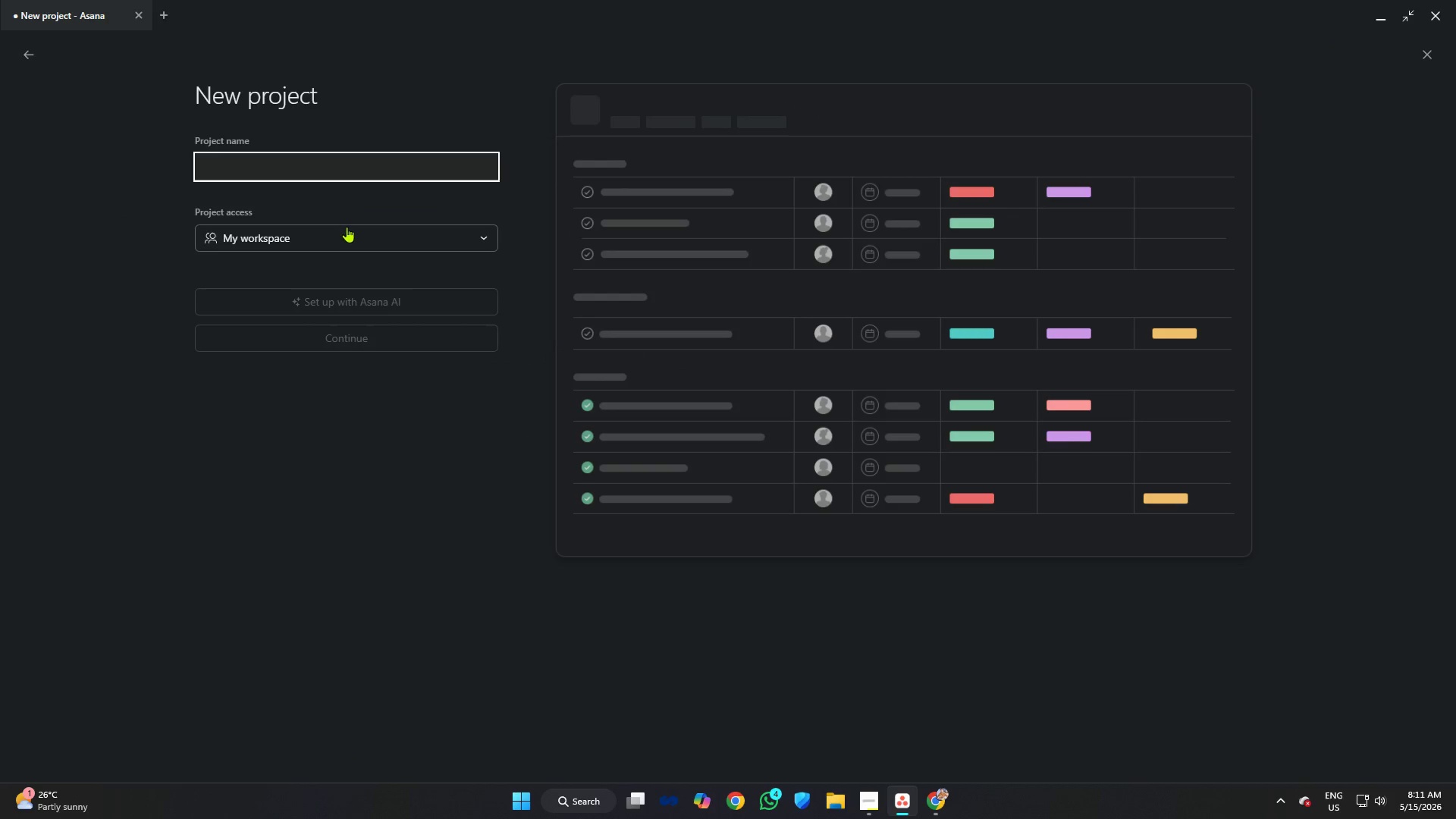 
mouse_move([356, 176])
 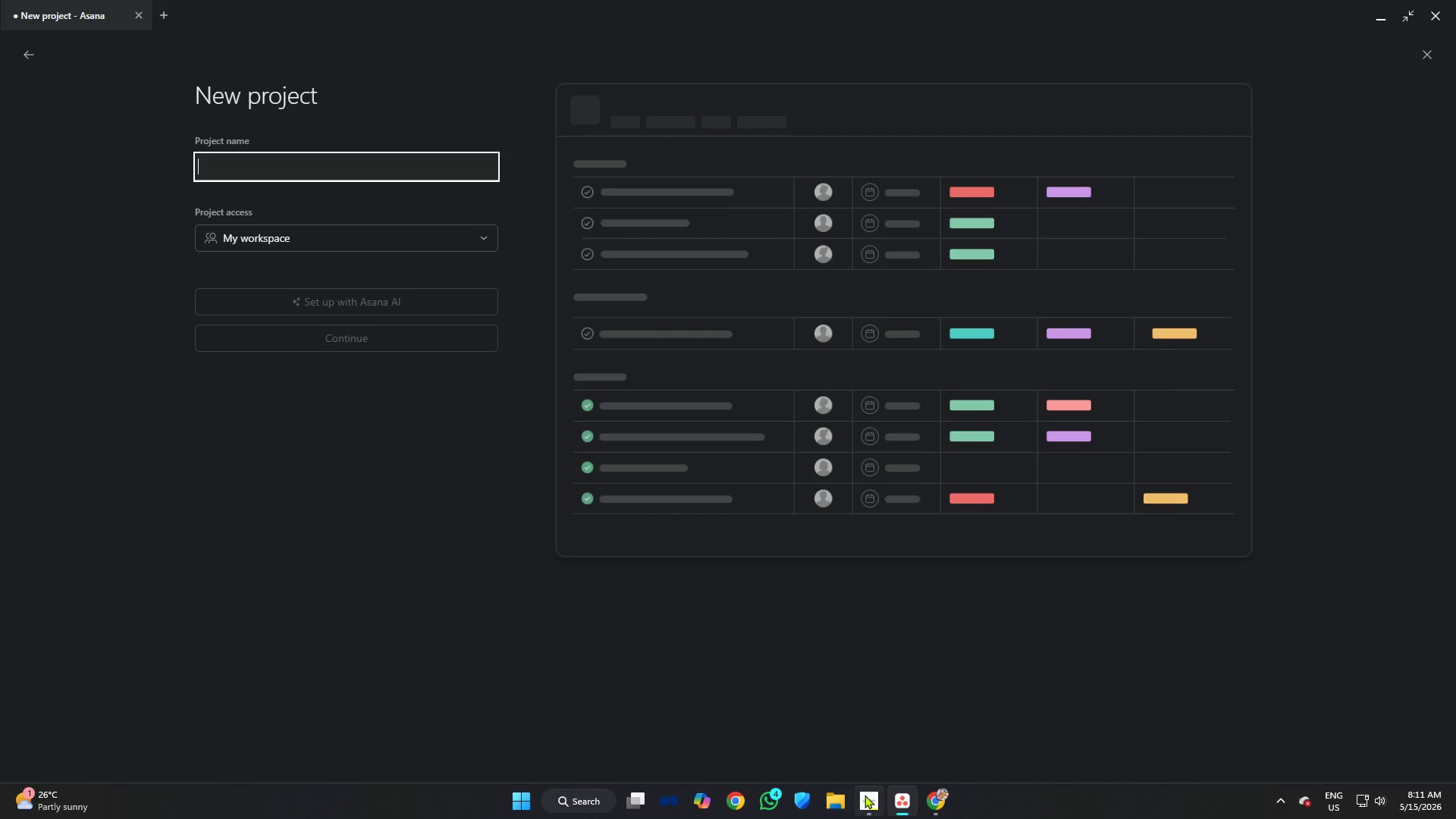 
left_click([869, 795])
 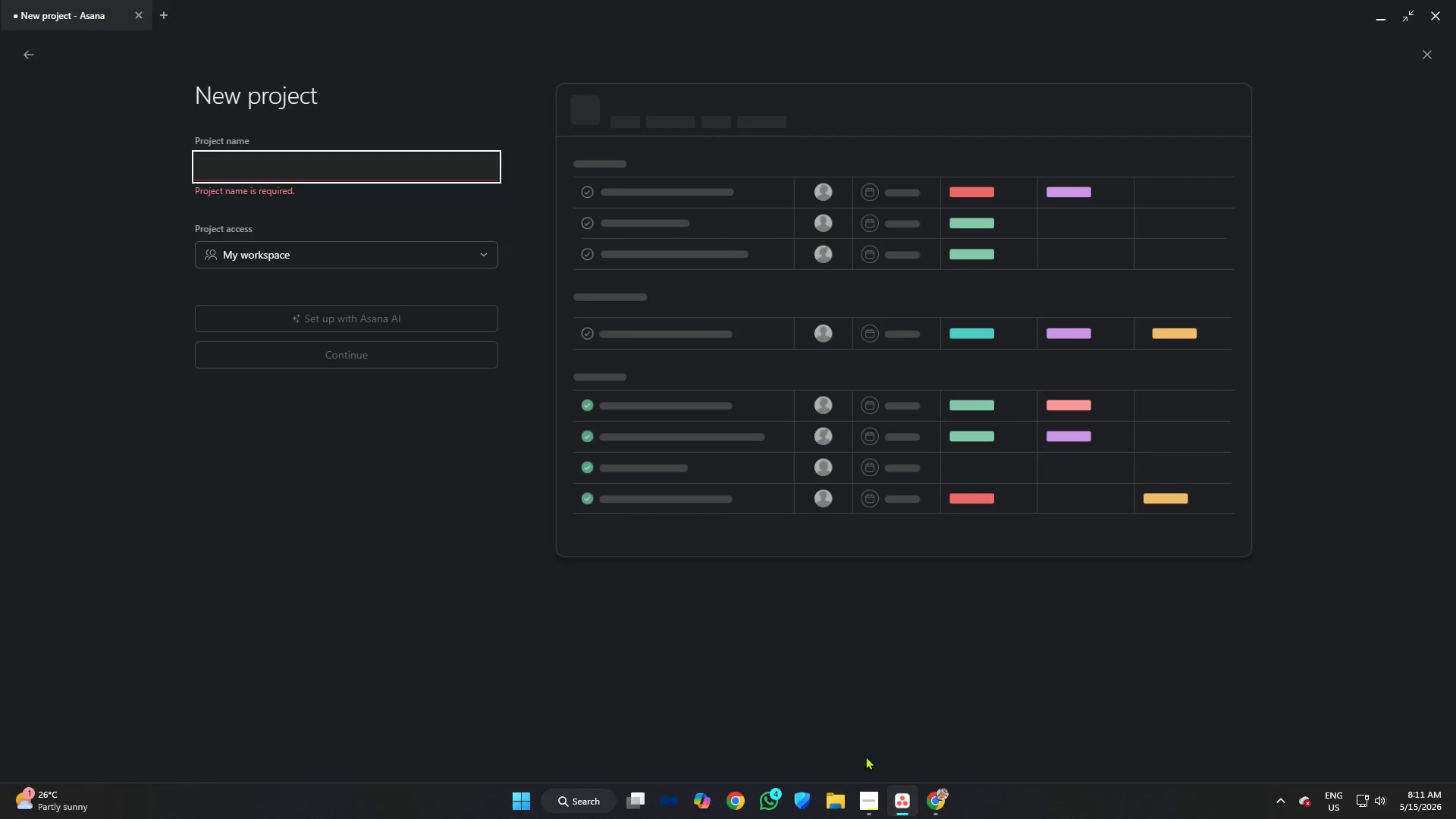 
wait(6.45)
 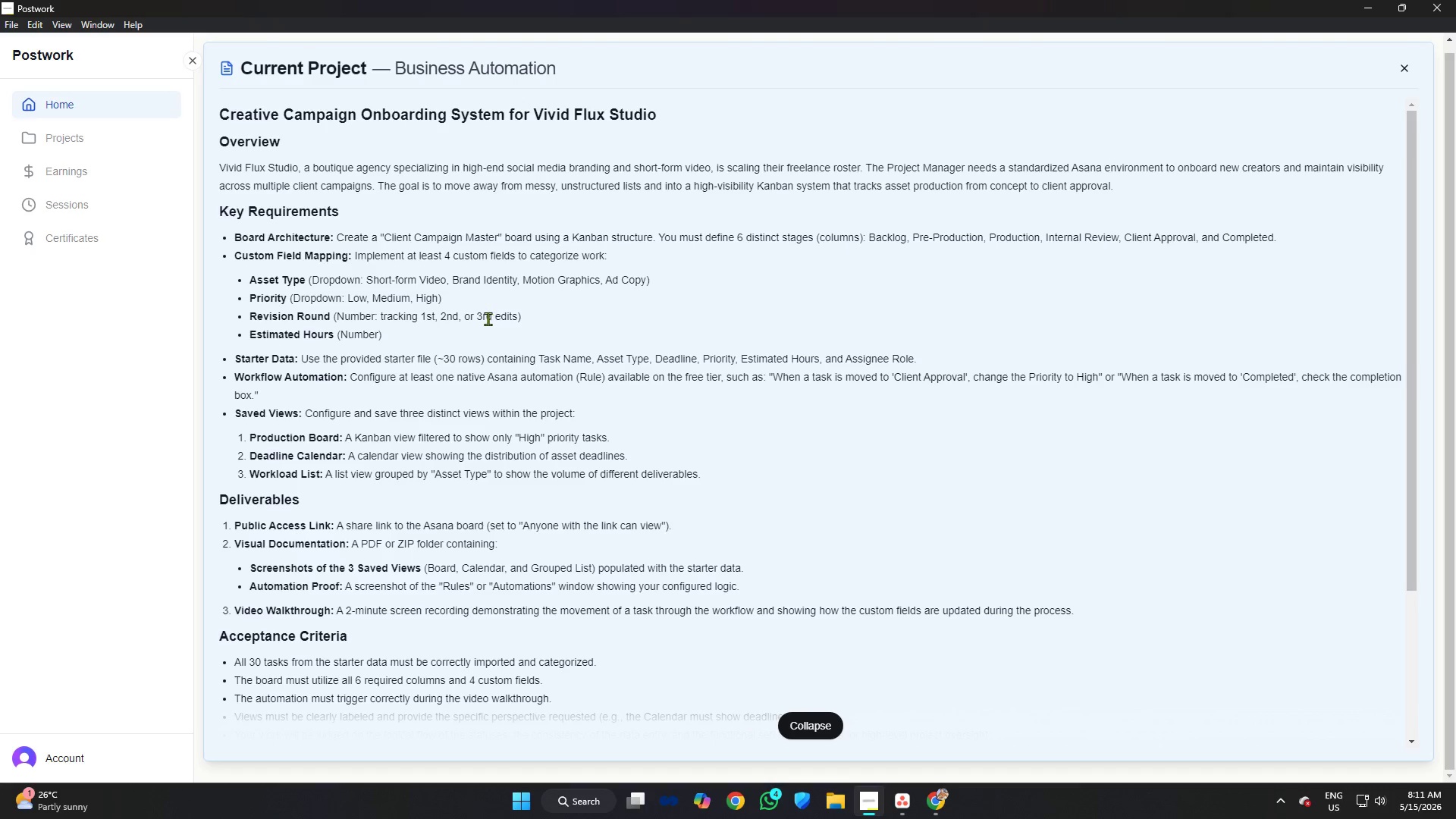 
type(Client Campaign Master)
 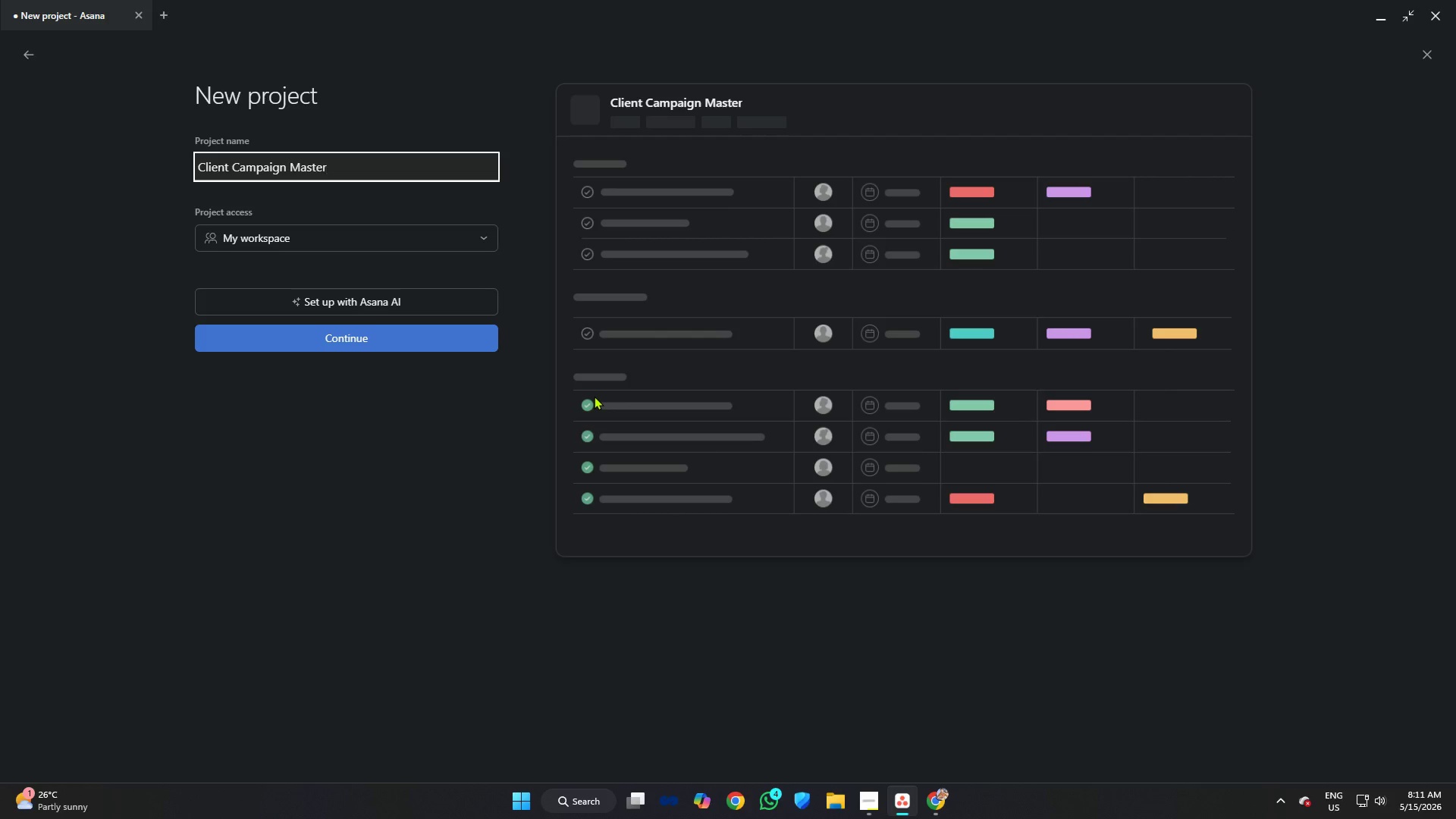 
wait(6.0)
 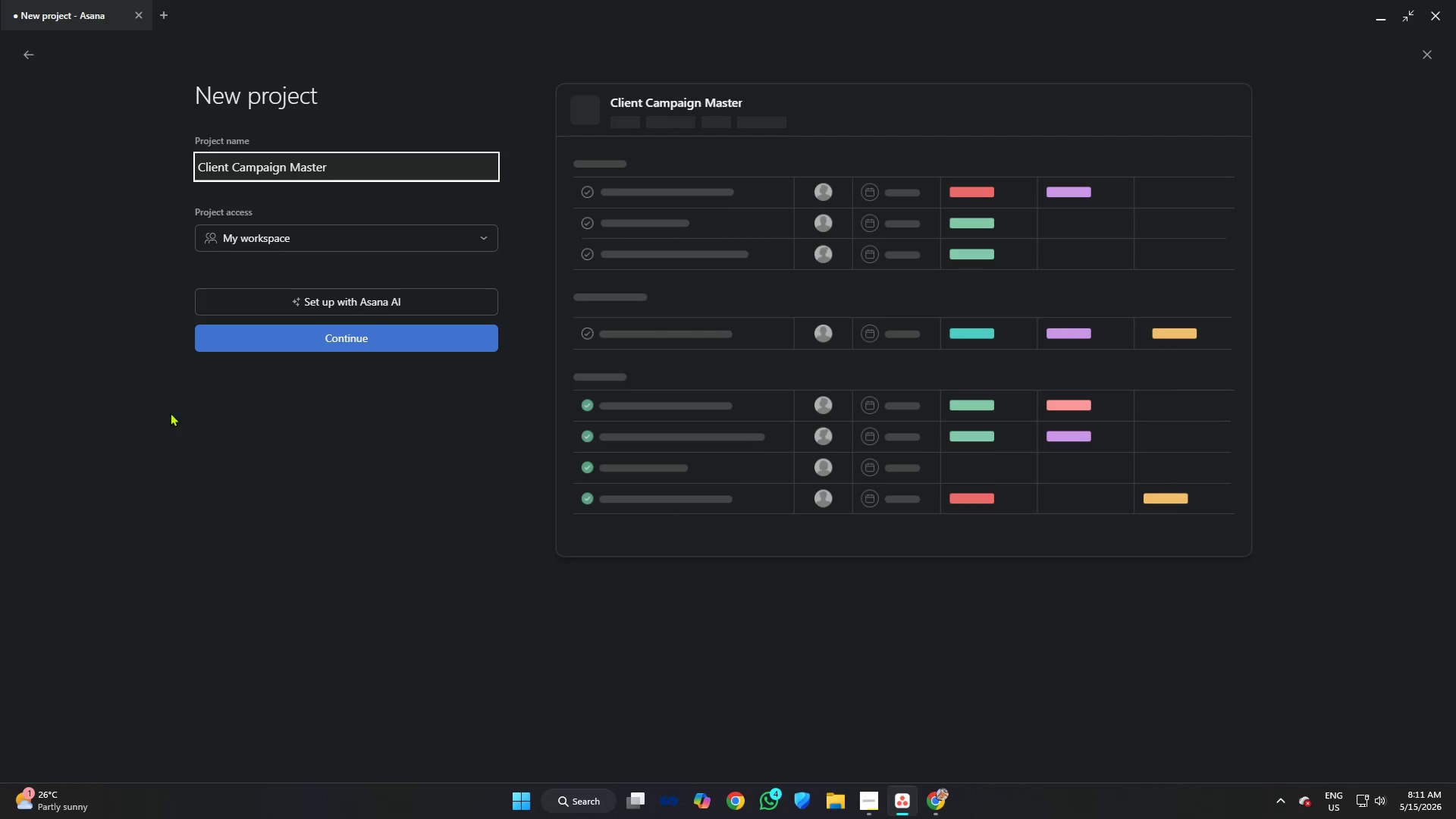 
left_click([505, 500])
 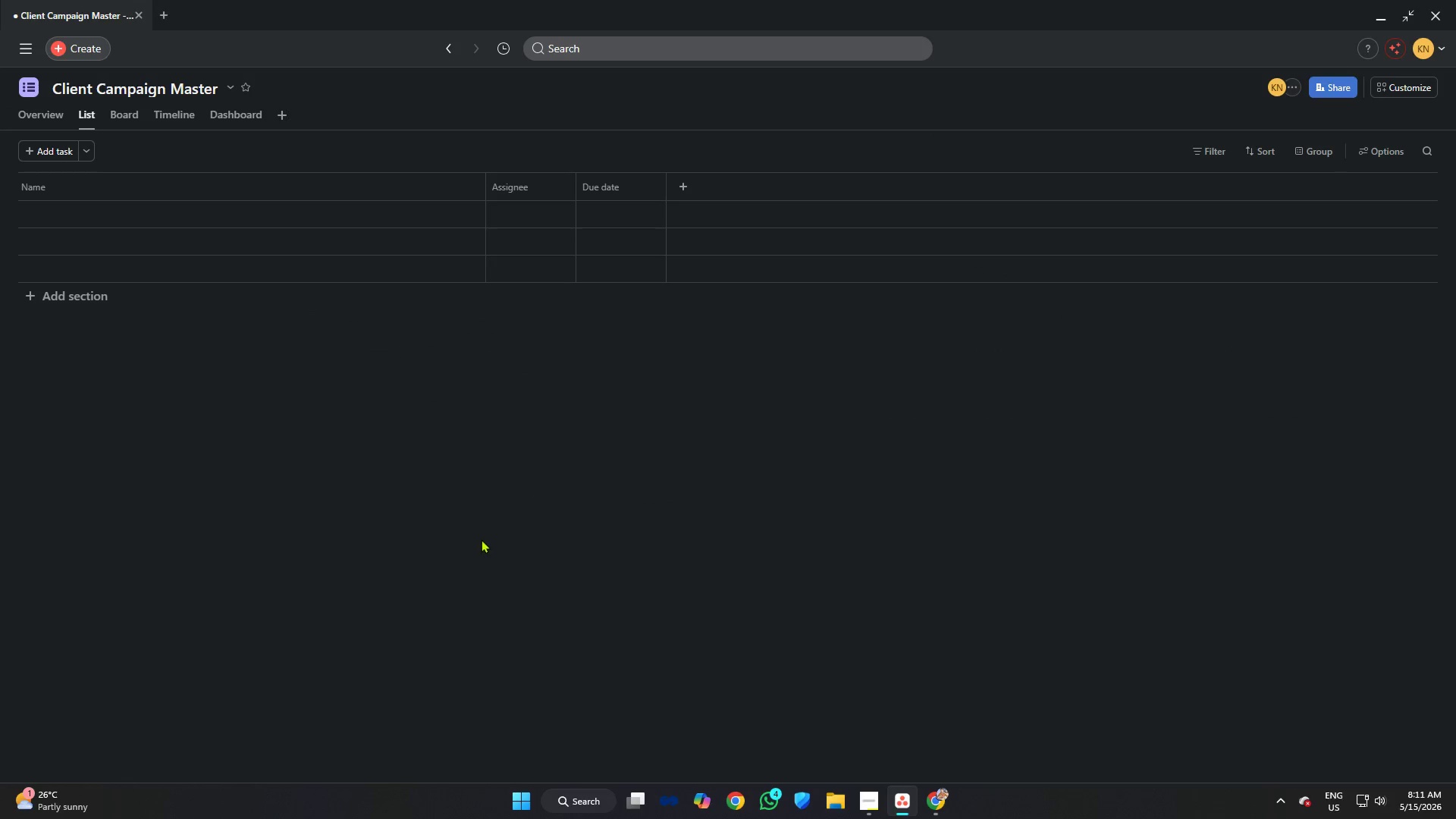 
wait(5.42)
 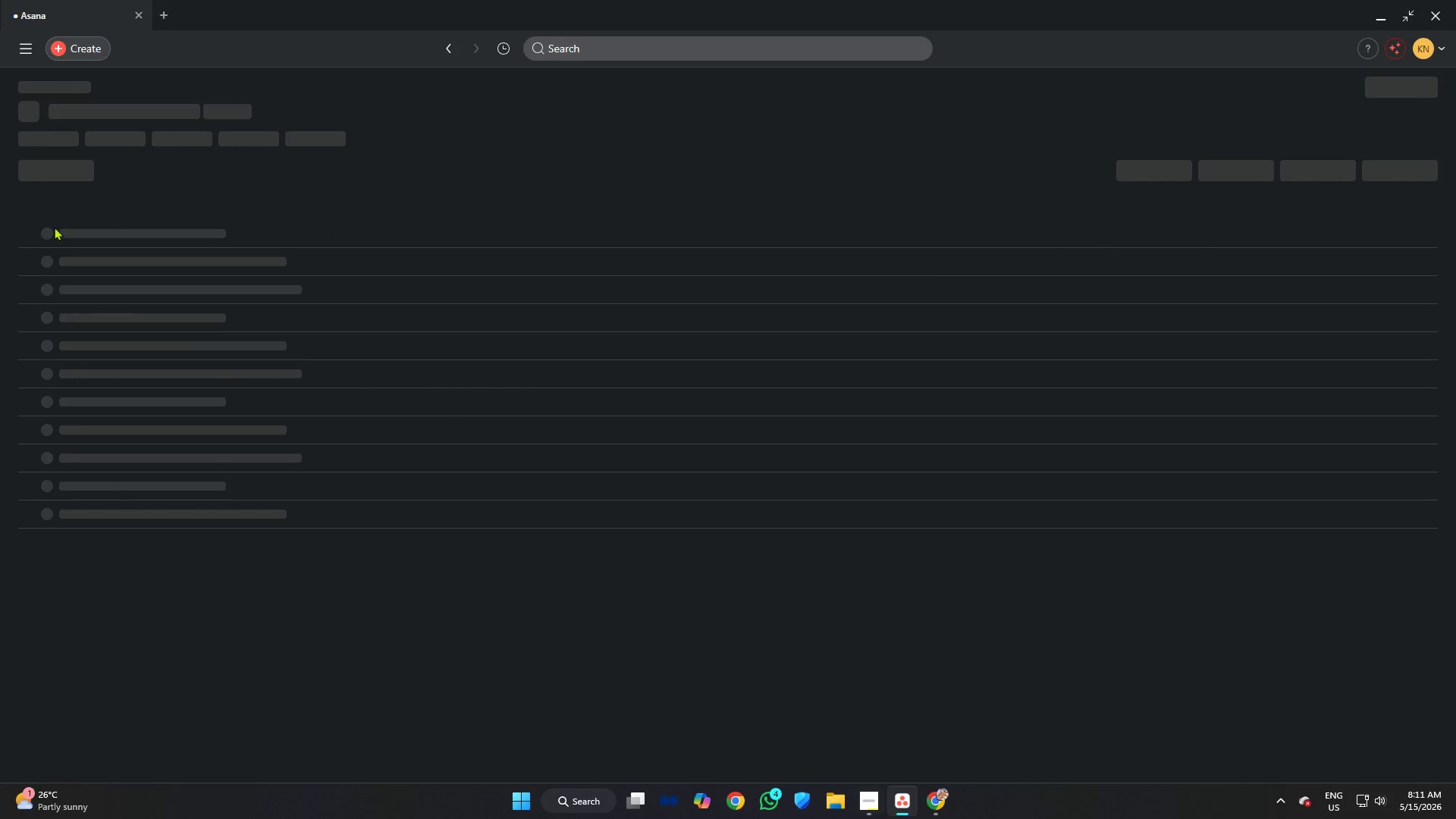 
left_click_drag(start_coordinate=[118, 115], to_coordinate=[79, 105])
 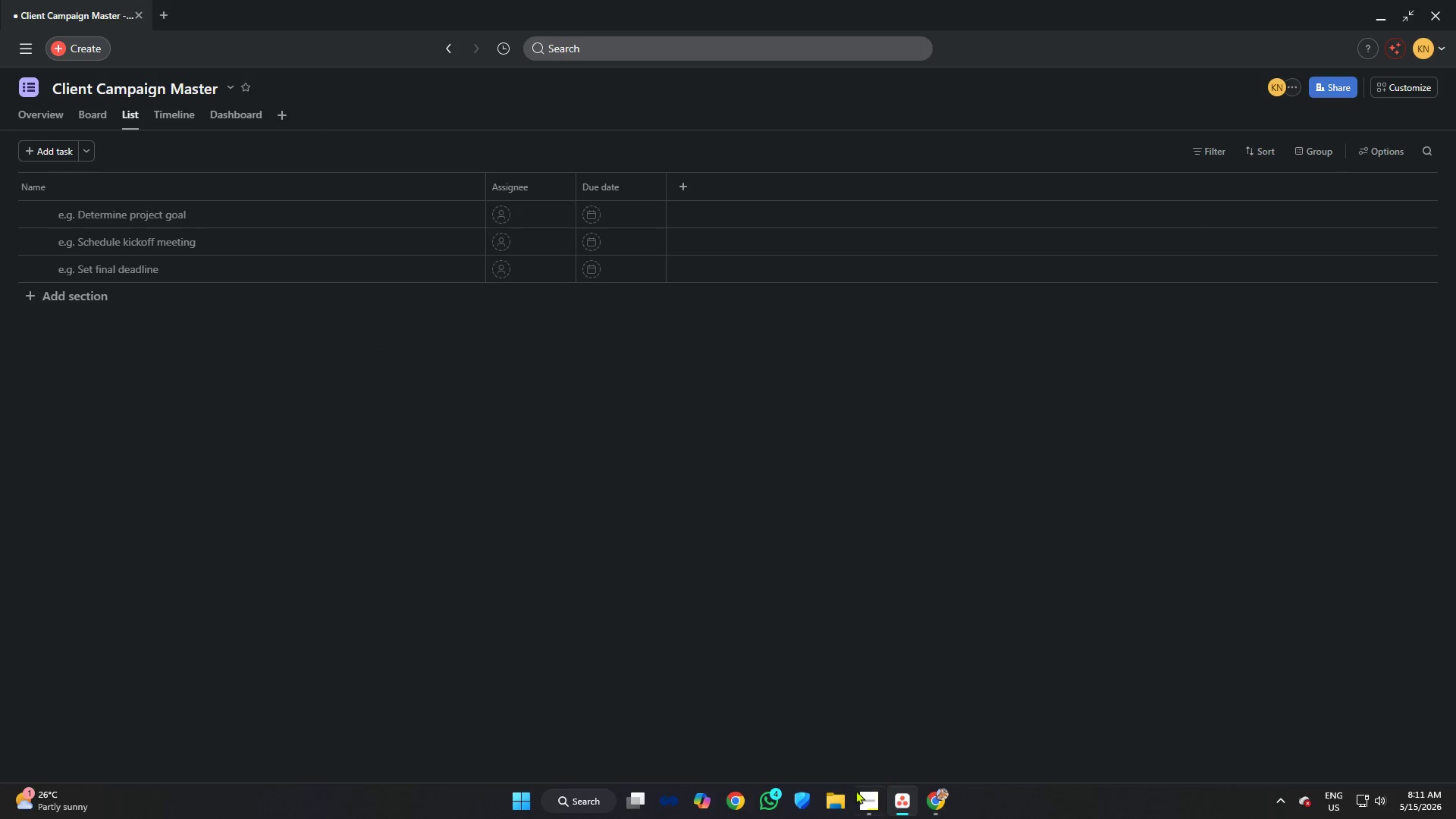 
left_click([871, 805])